 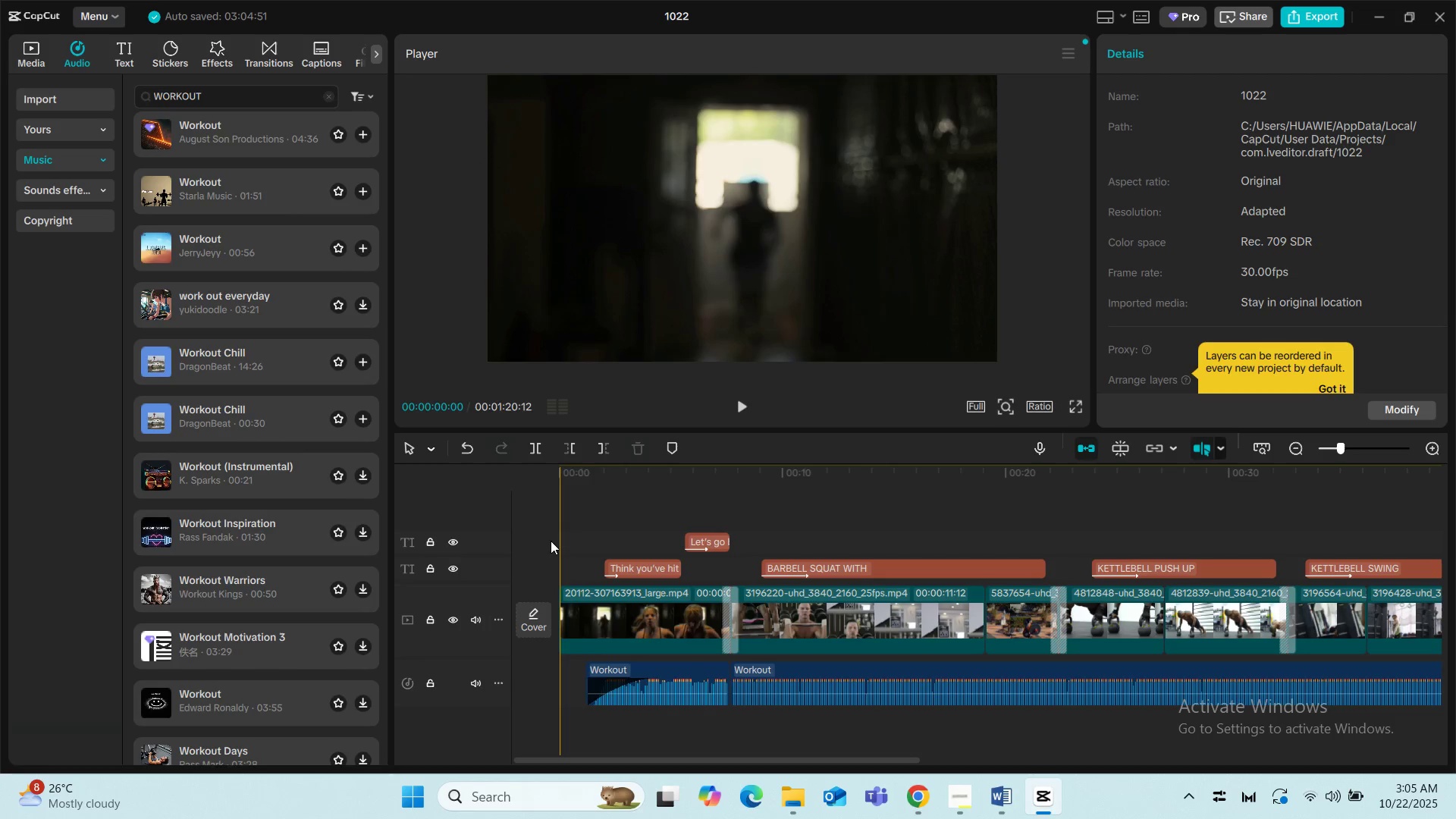 
left_click([556, 532])
 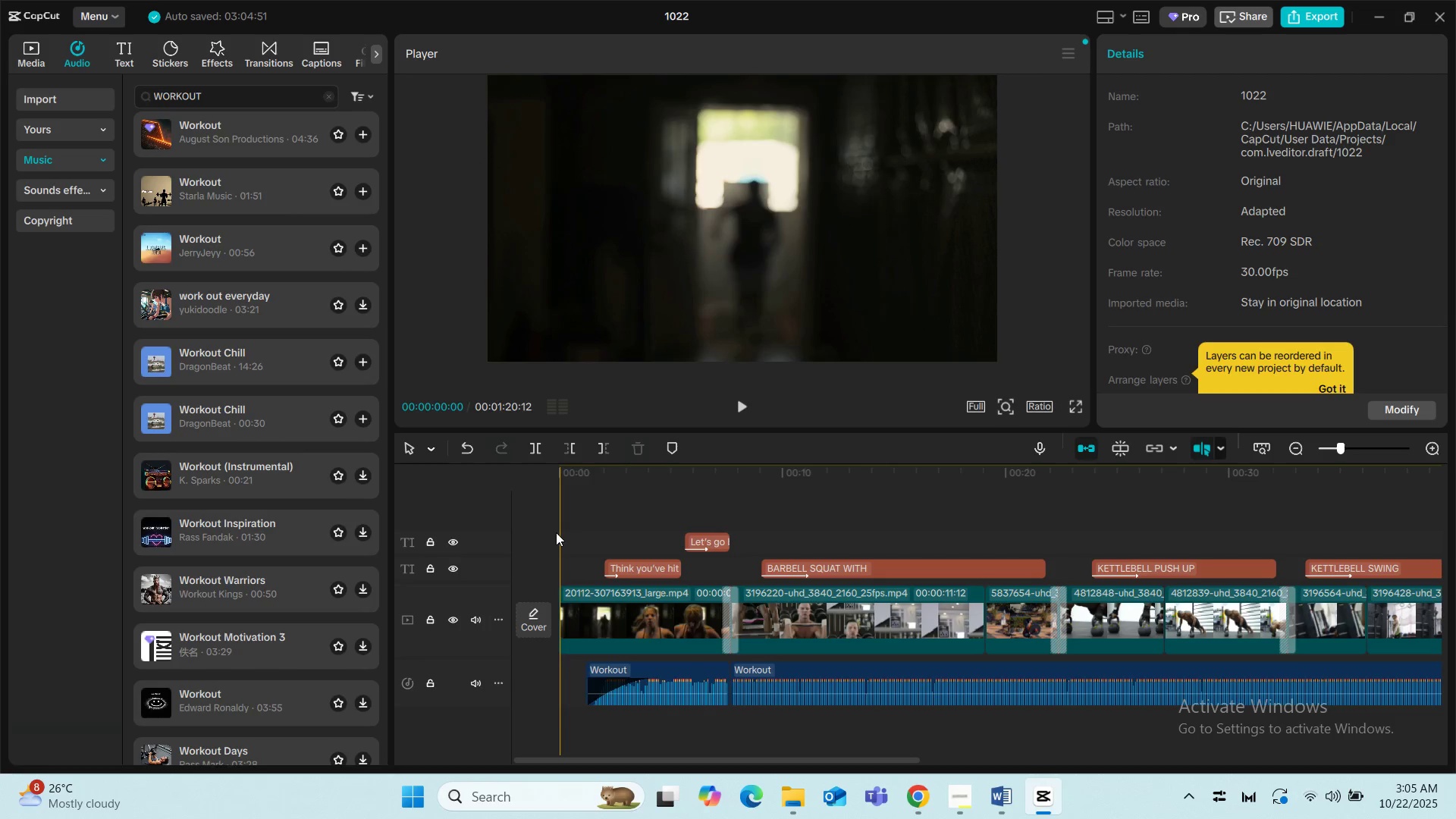 
left_click([556, 532])
 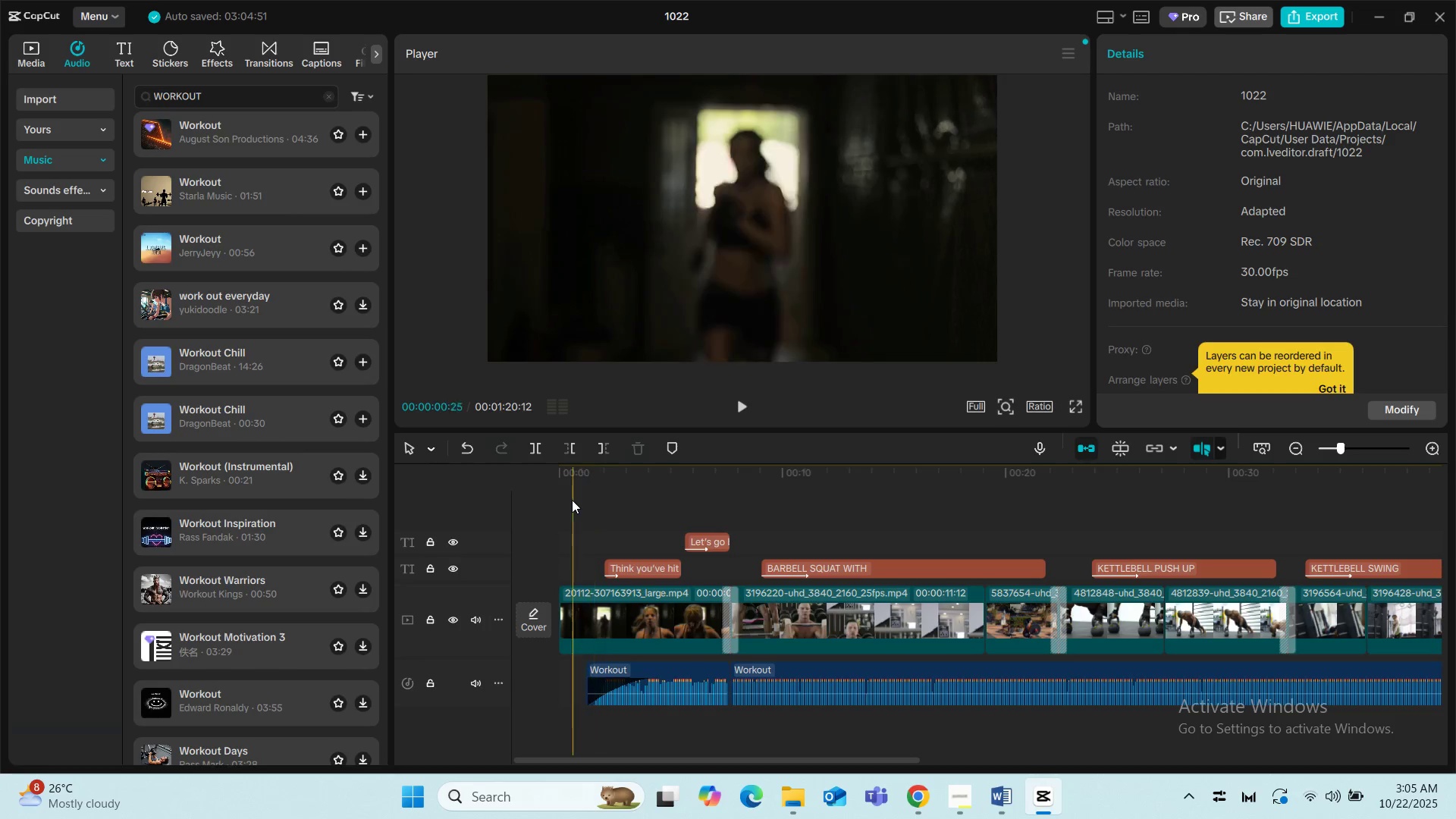 
left_click([572, 500])
 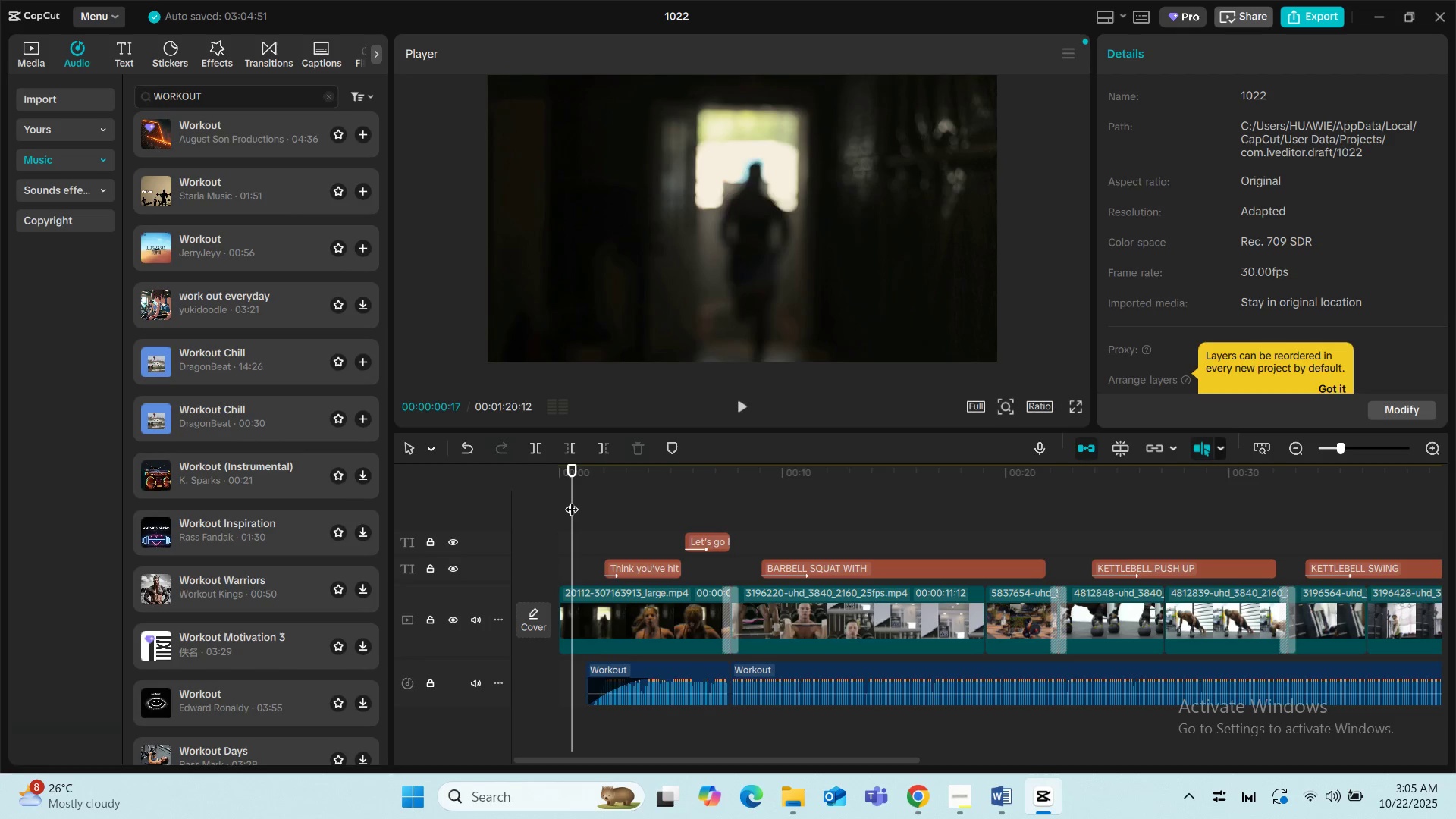 
left_click_drag(start_coordinate=[572, 500], to_coordinate=[529, 504])
 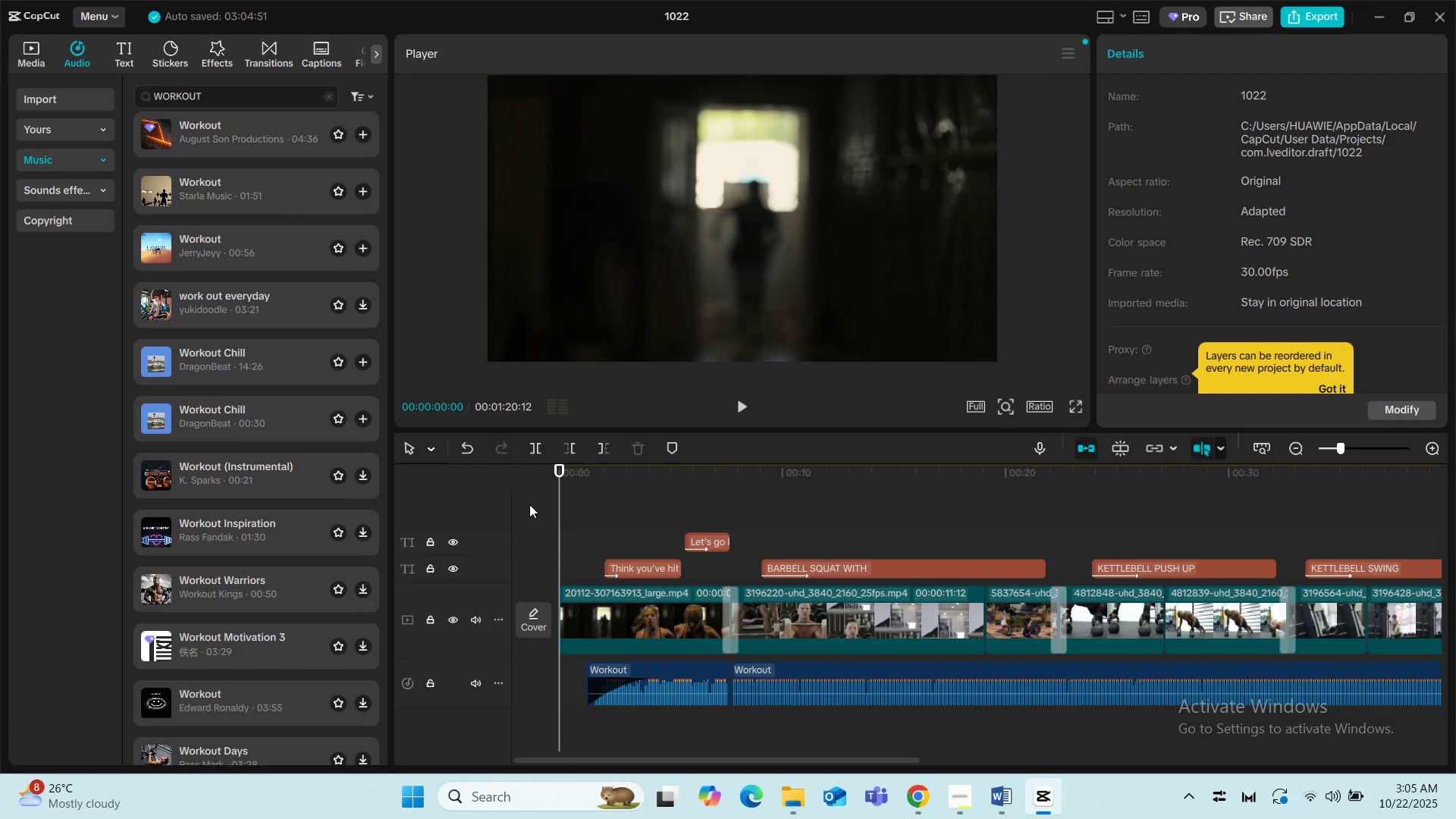 
key(Space)
 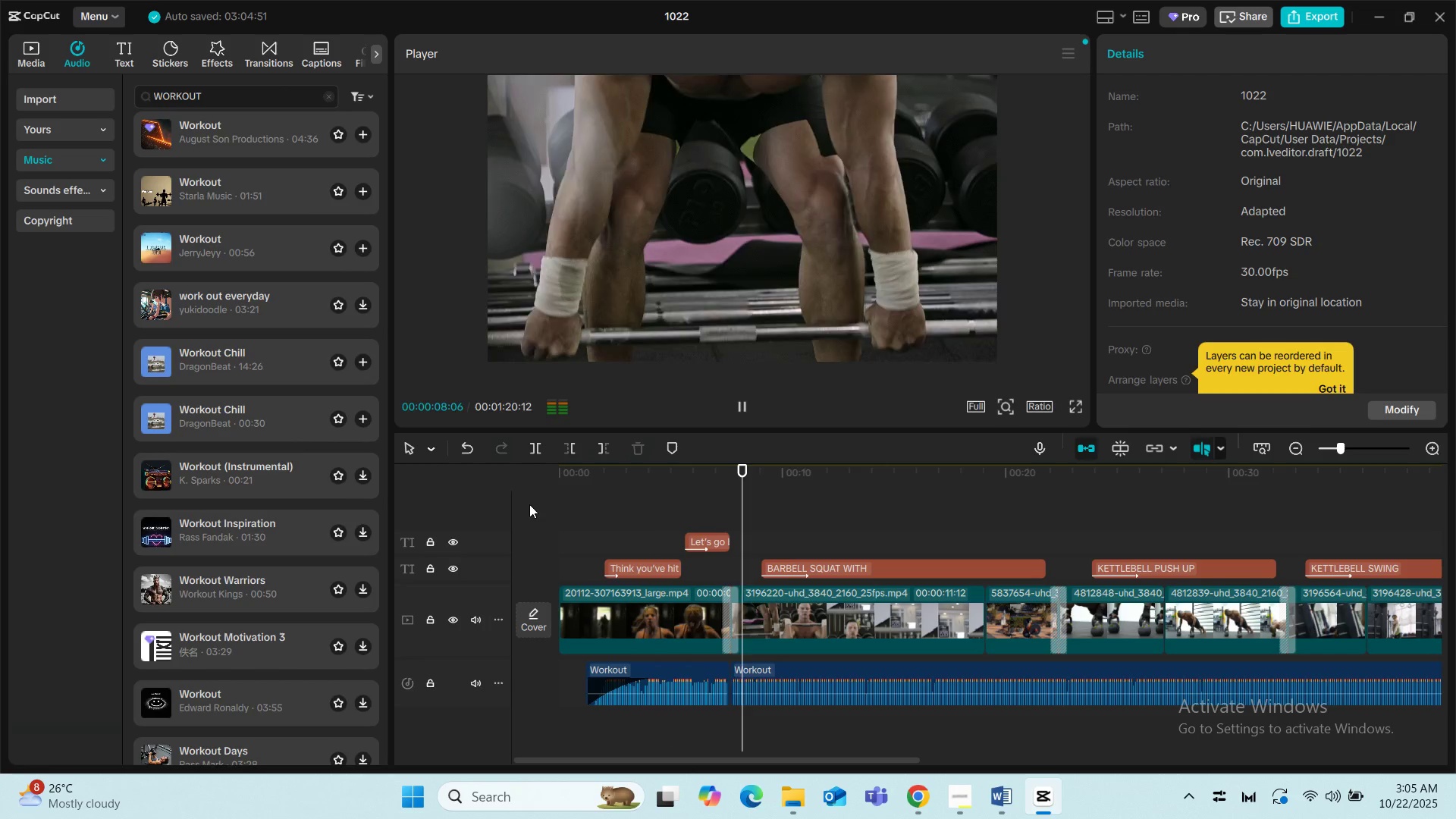 
wait(13.24)
 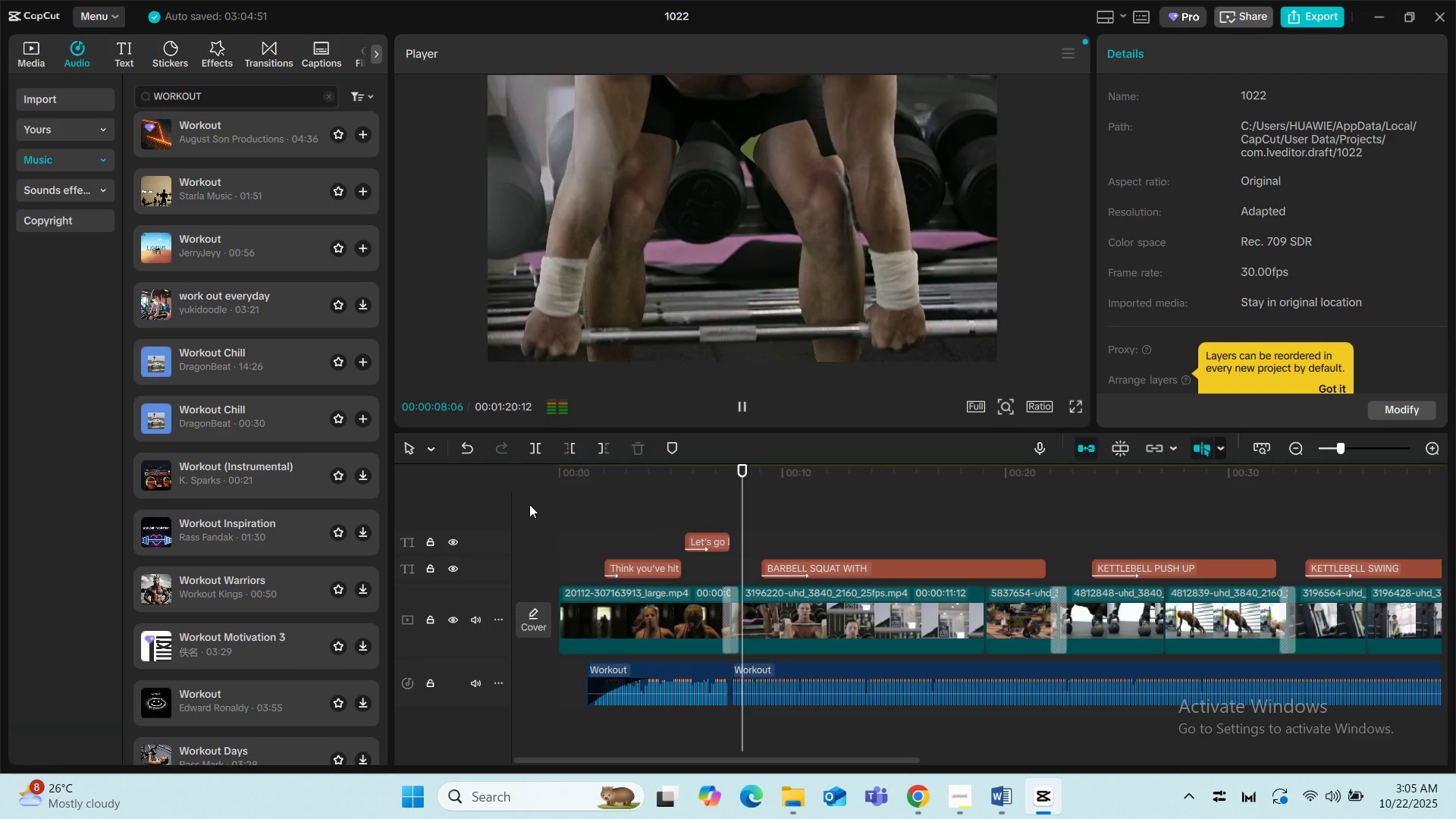 
left_click([595, 517])
 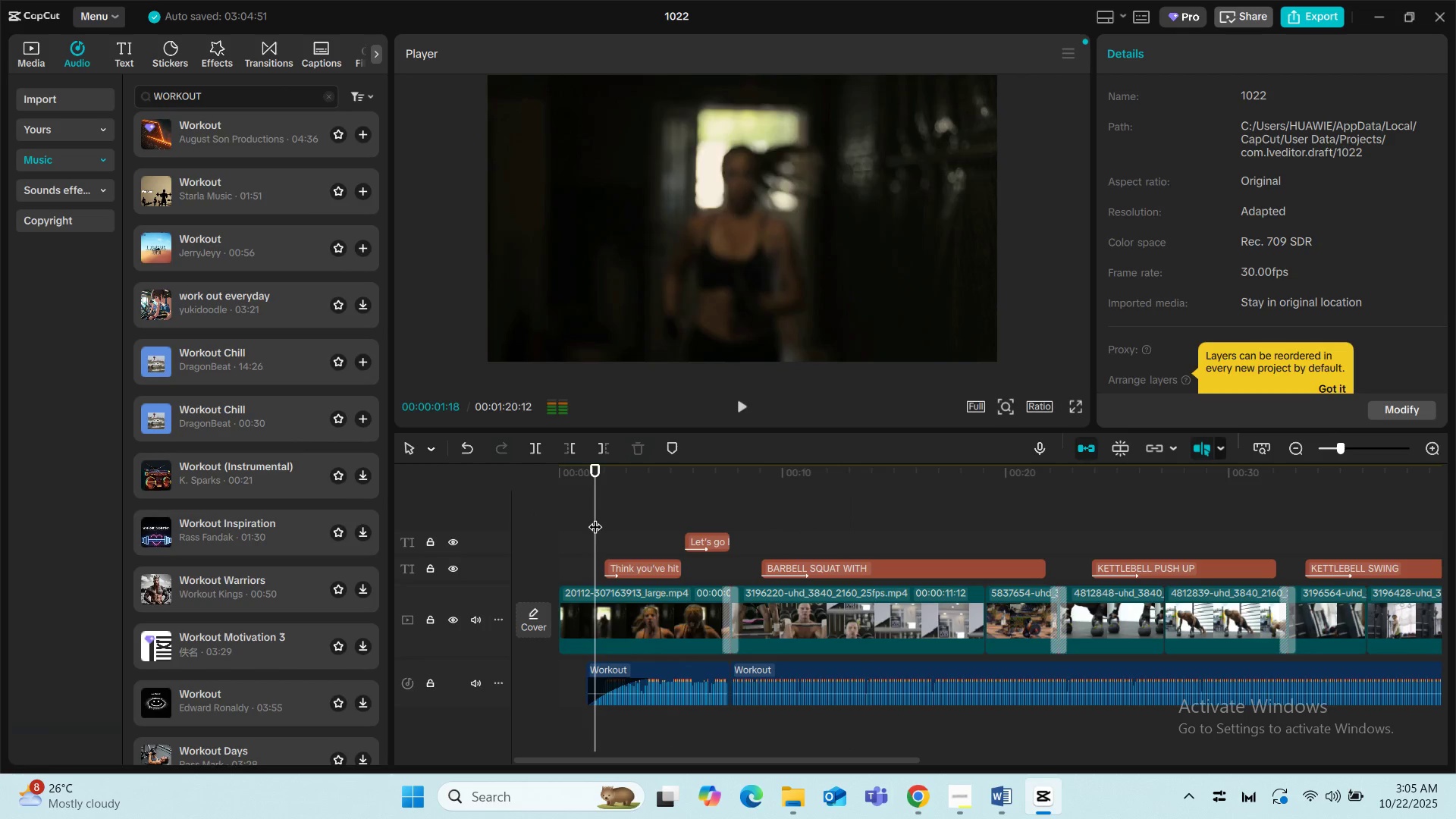 
key(Space)
 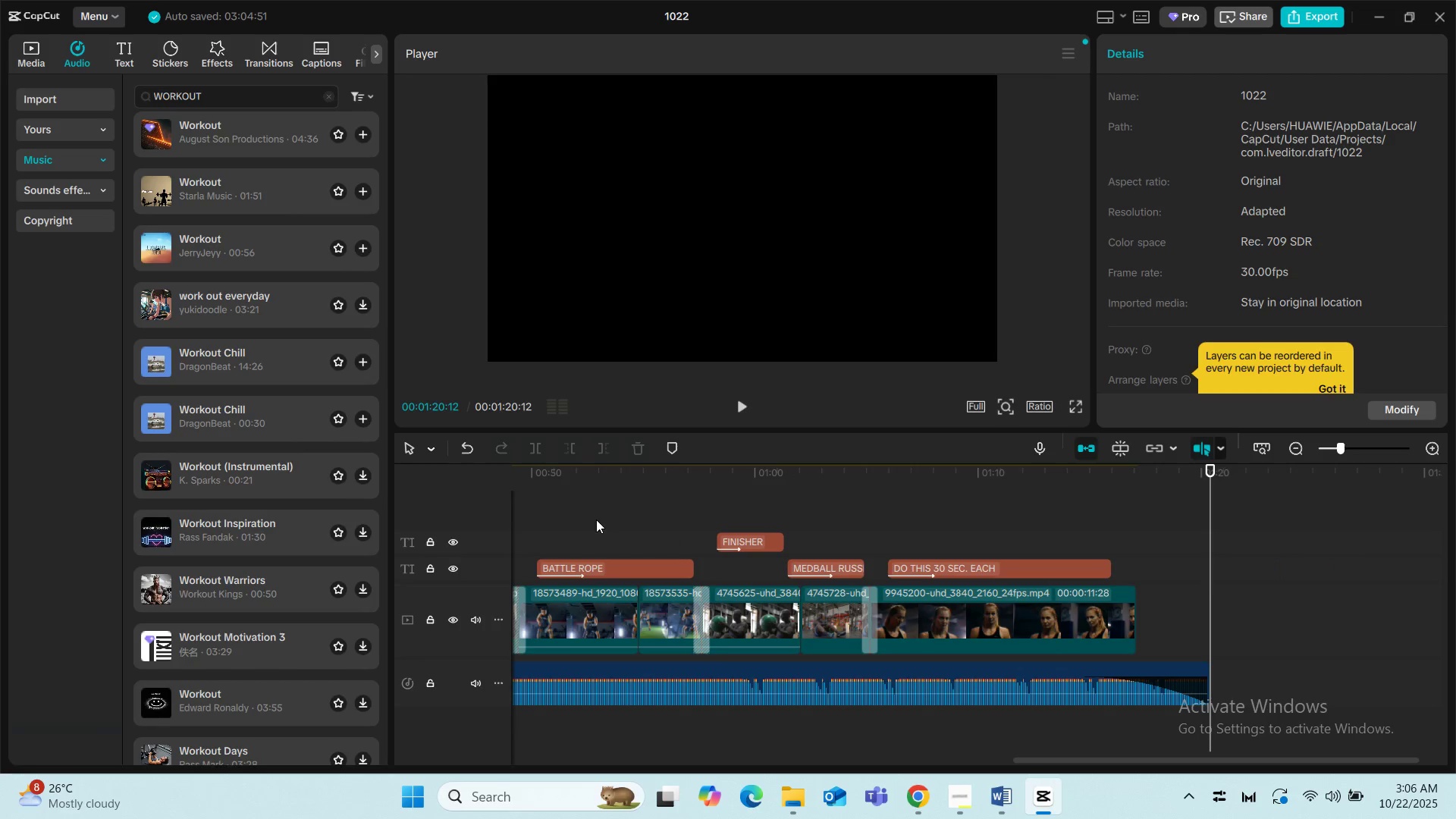 
wait(84.36)
 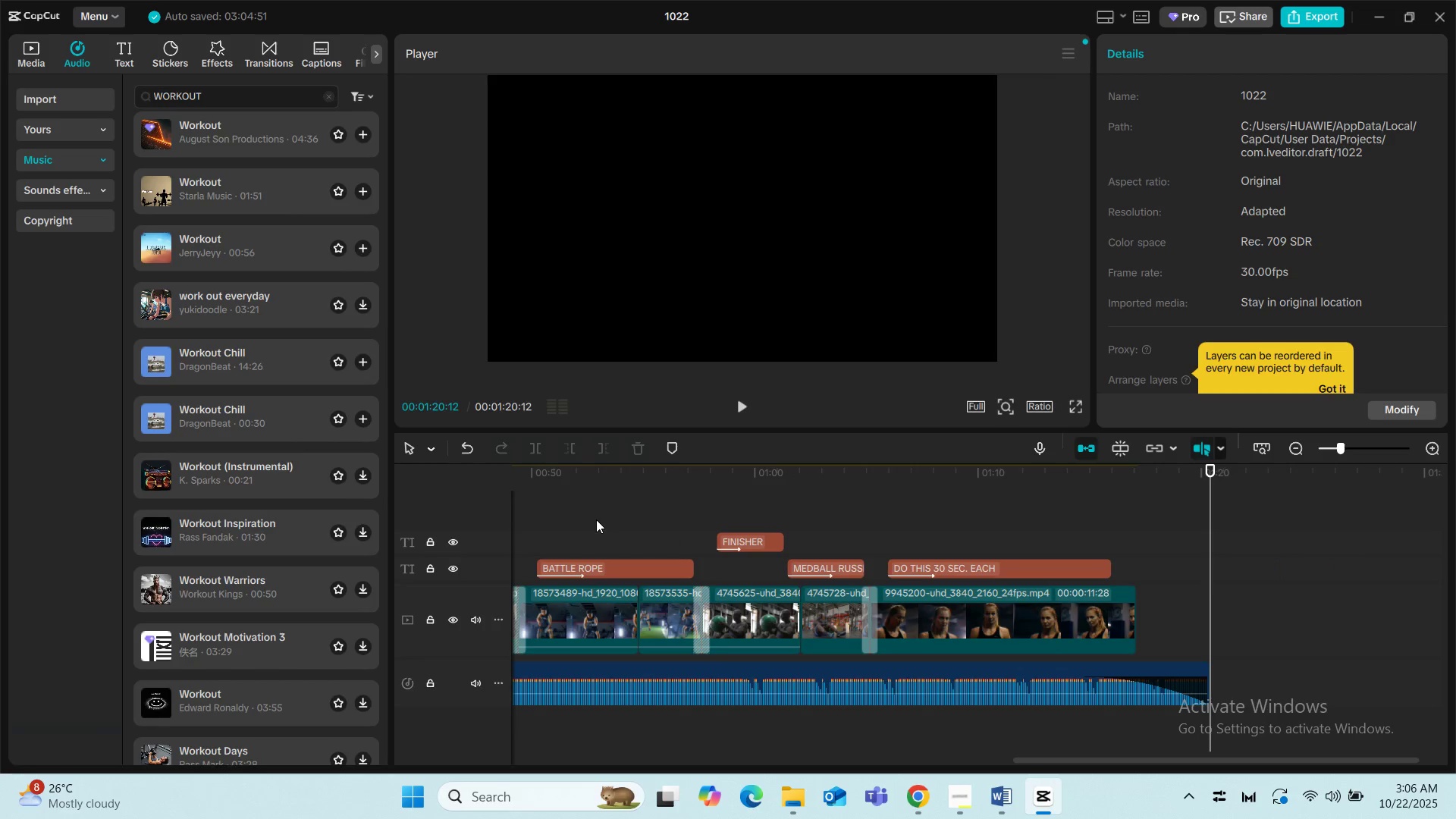 
left_click_drag(start_coordinate=[1210, 492], to_coordinate=[422, 535])
 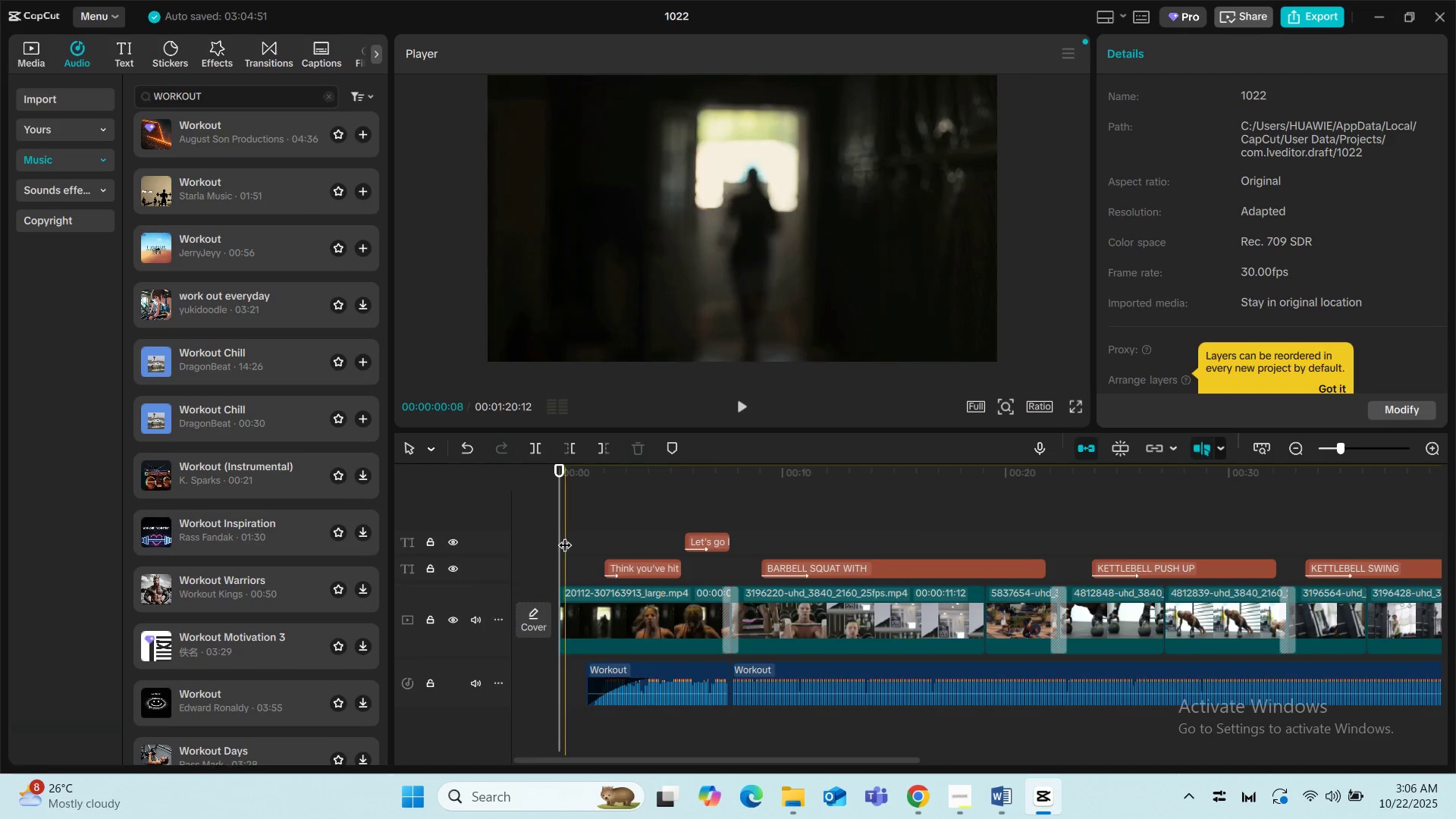 
key(Space)
 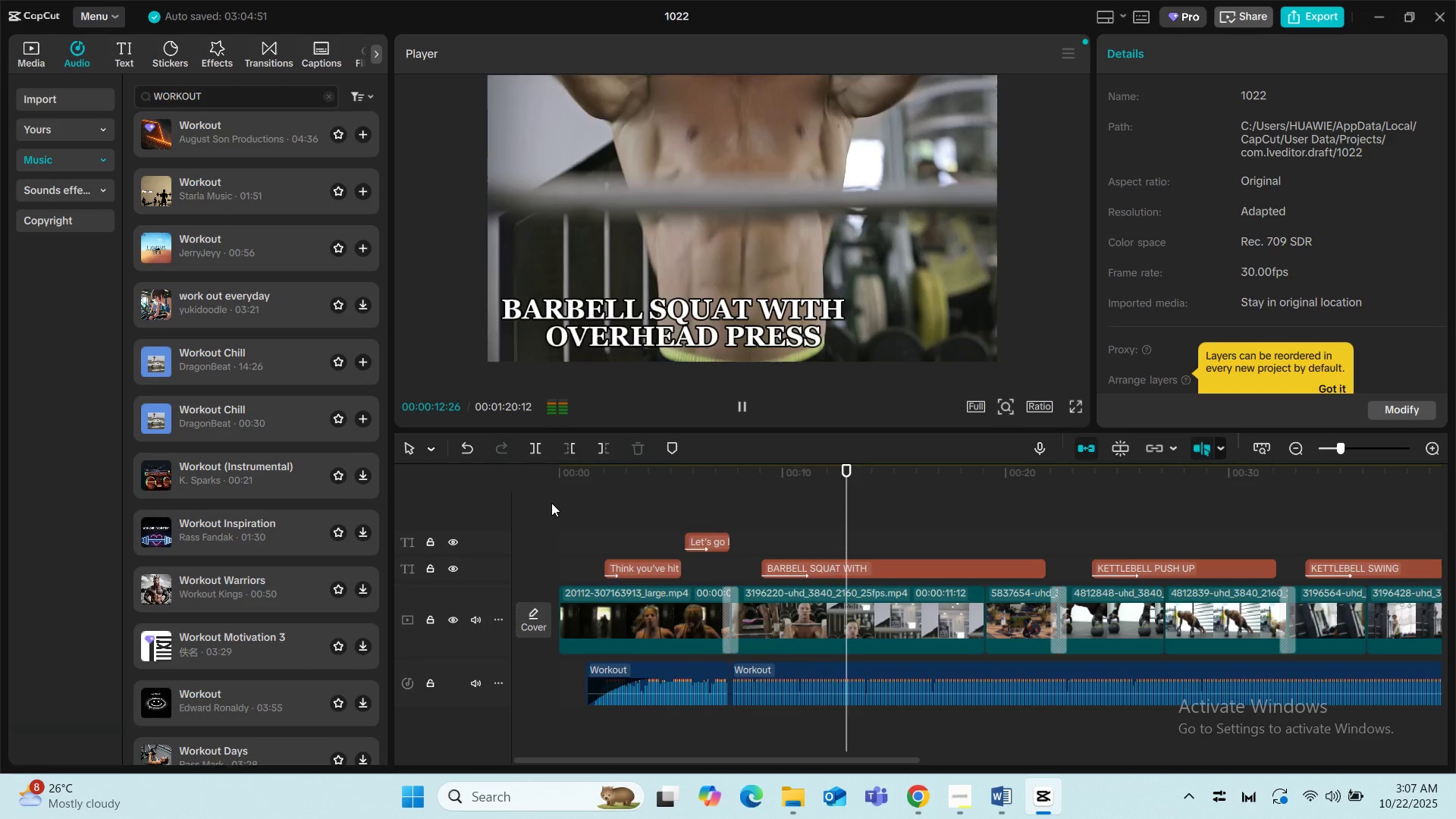 
wait(17.69)
 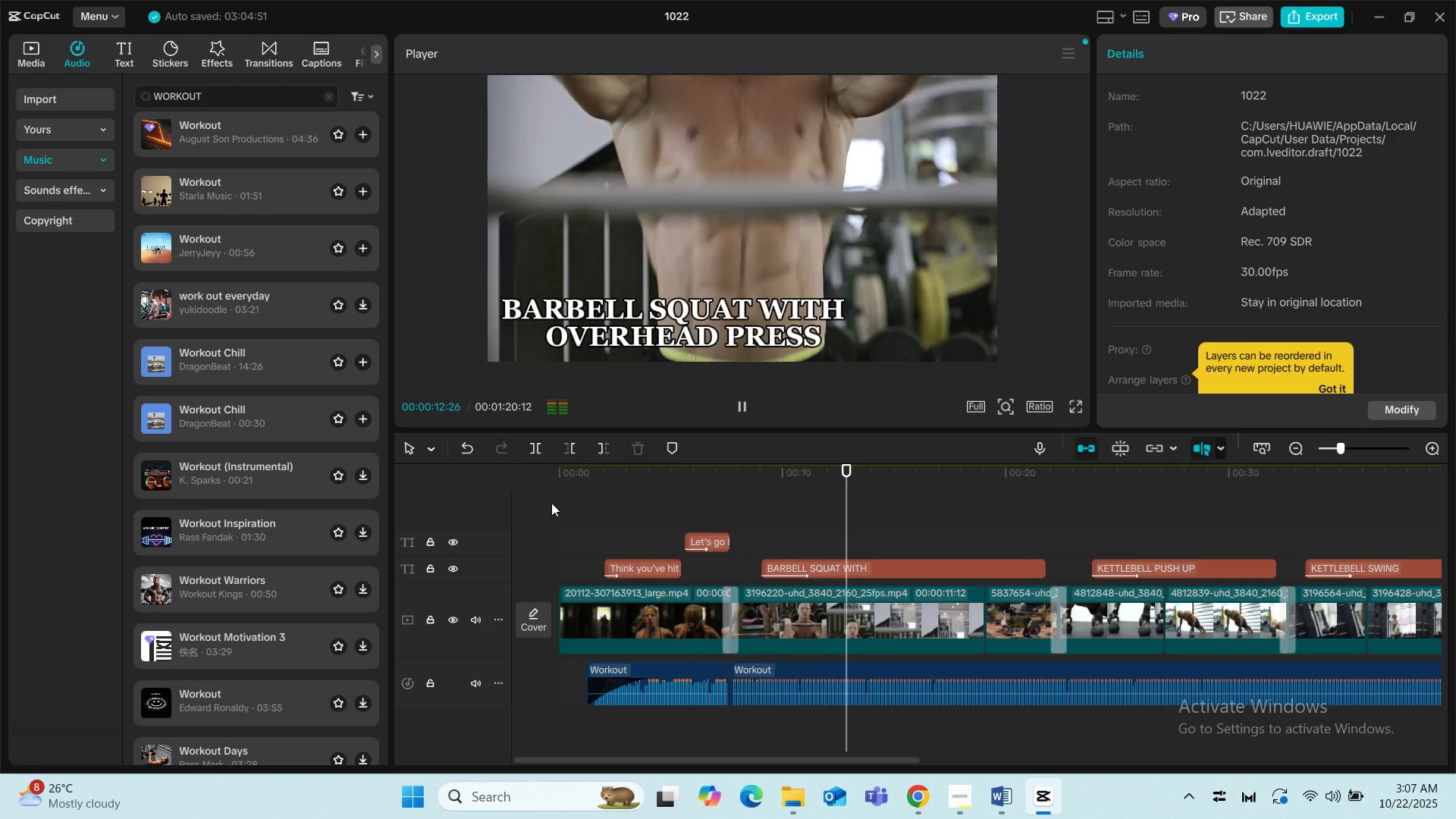 
left_click([1304, 446])
 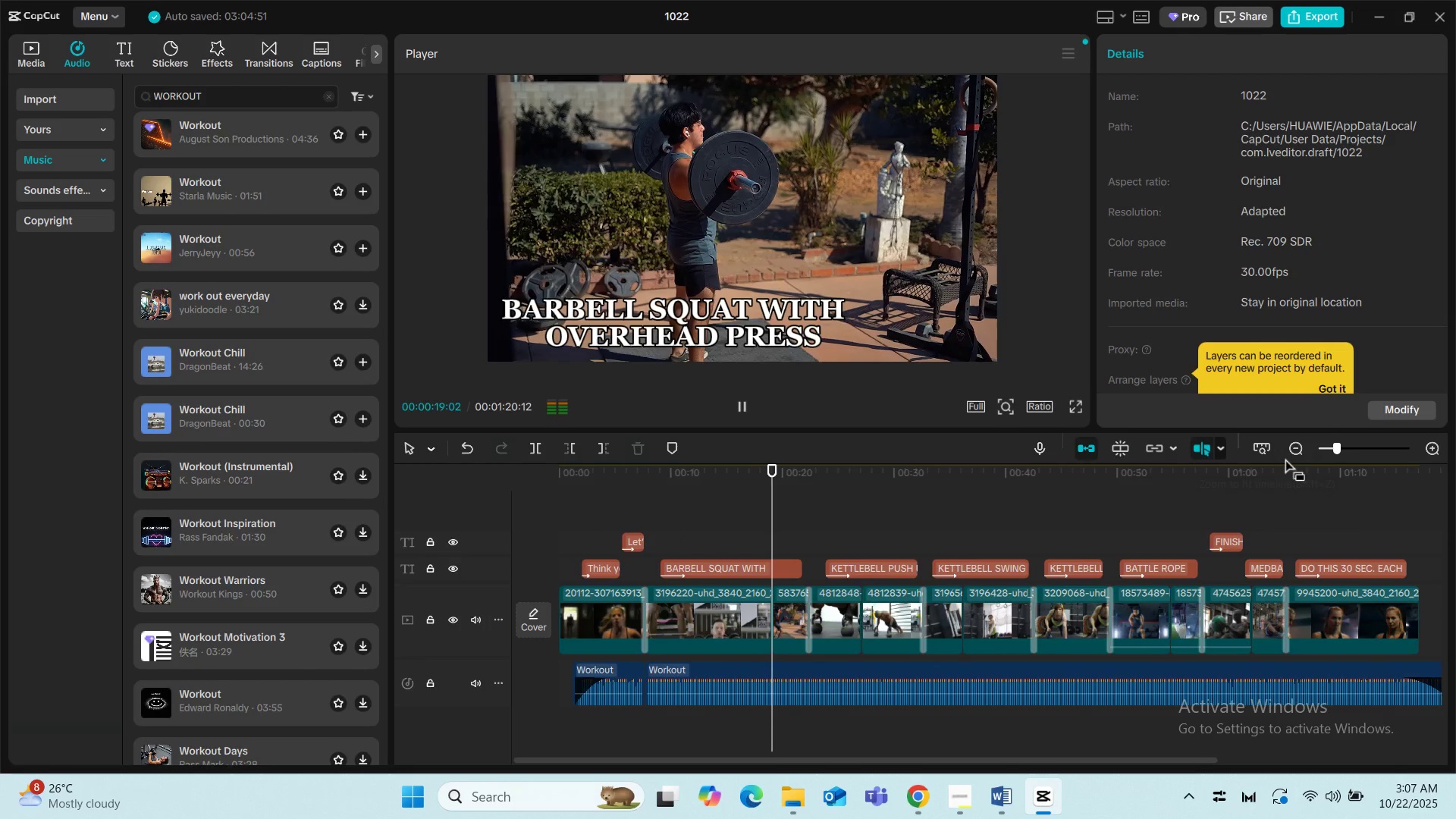 
left_click([1288, 453])
 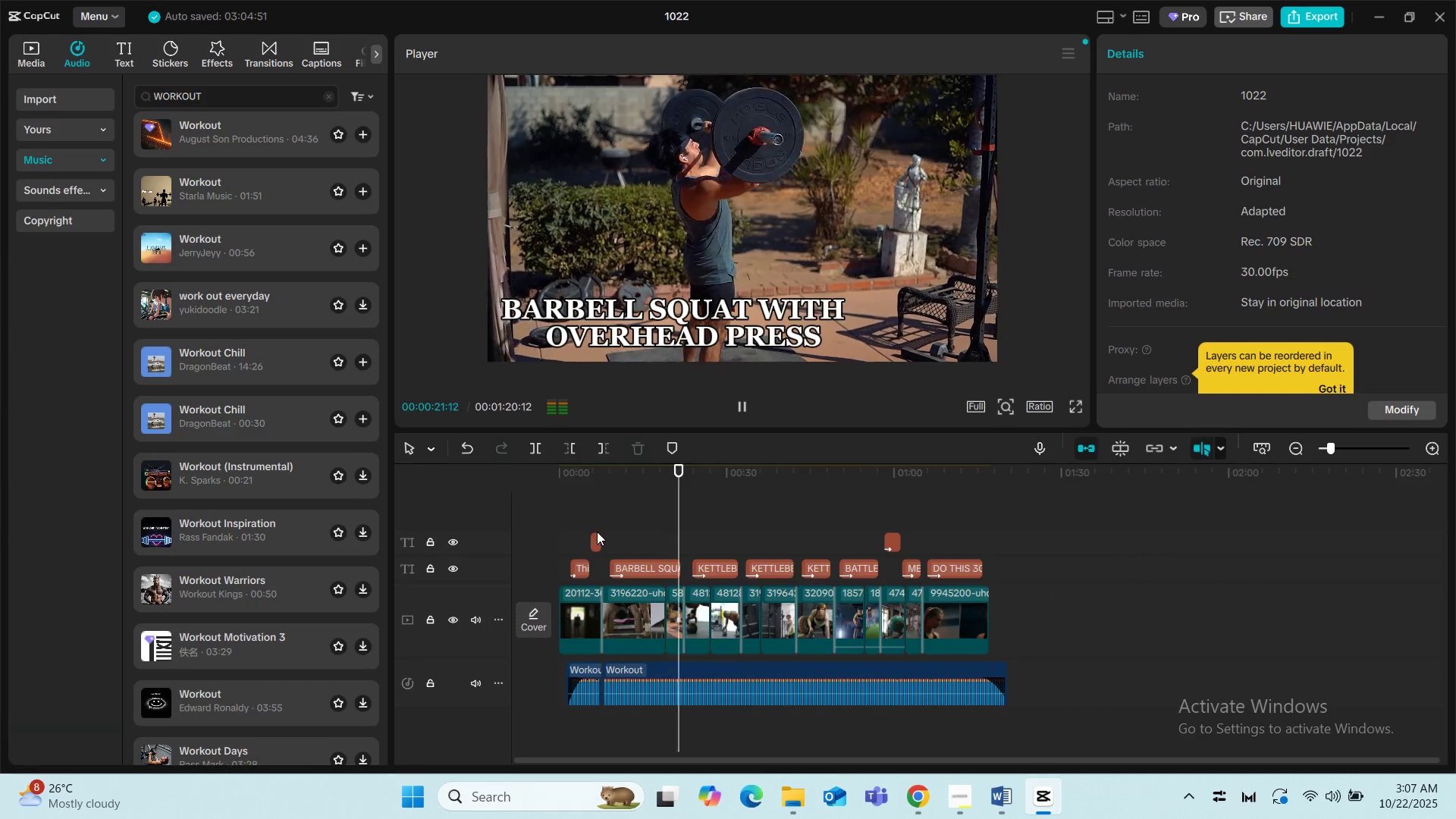 
left_click_drag(start_coordinate=[681, 479], to_coordinate=[416, 489])
 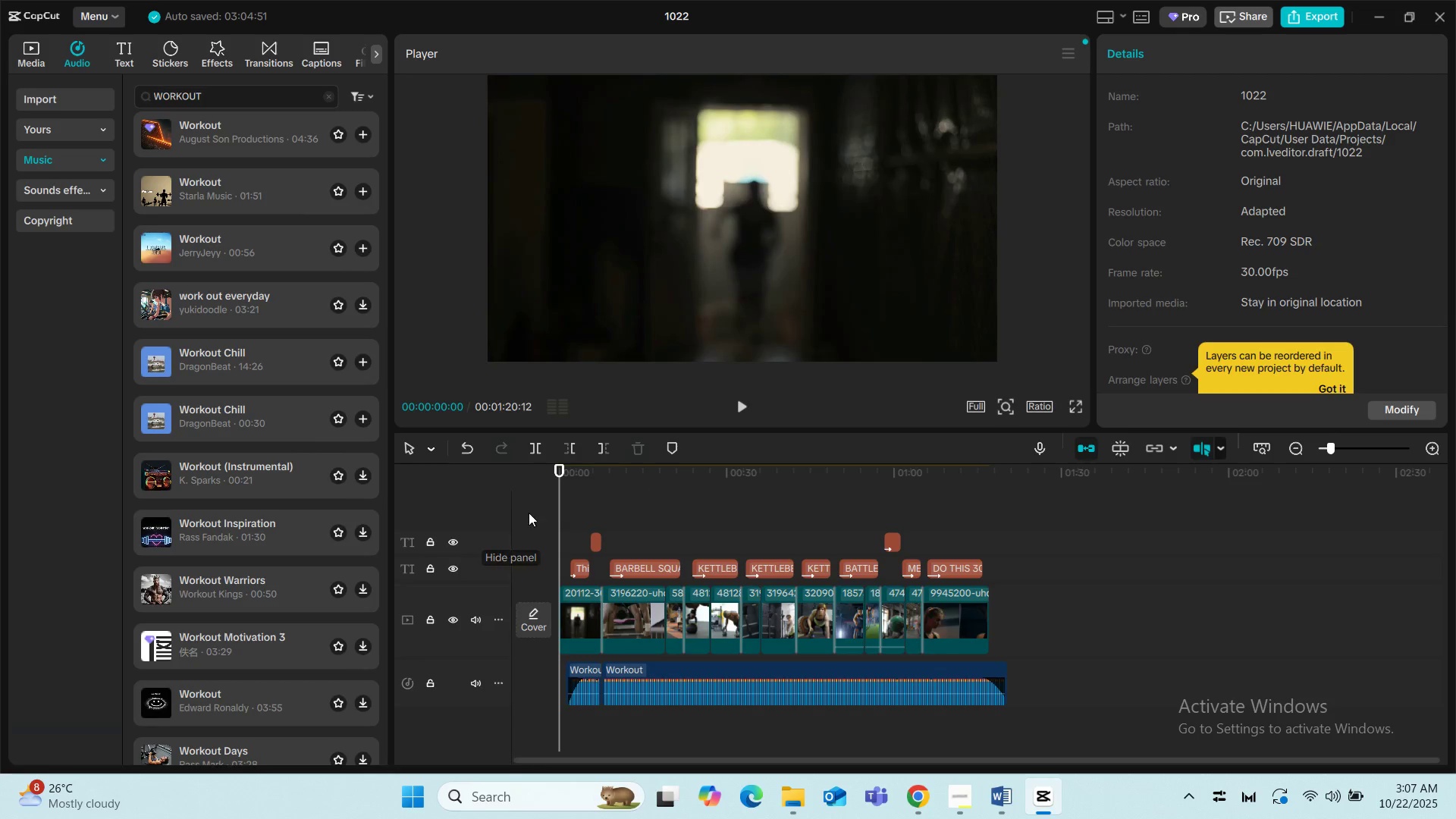 
key(Space)
 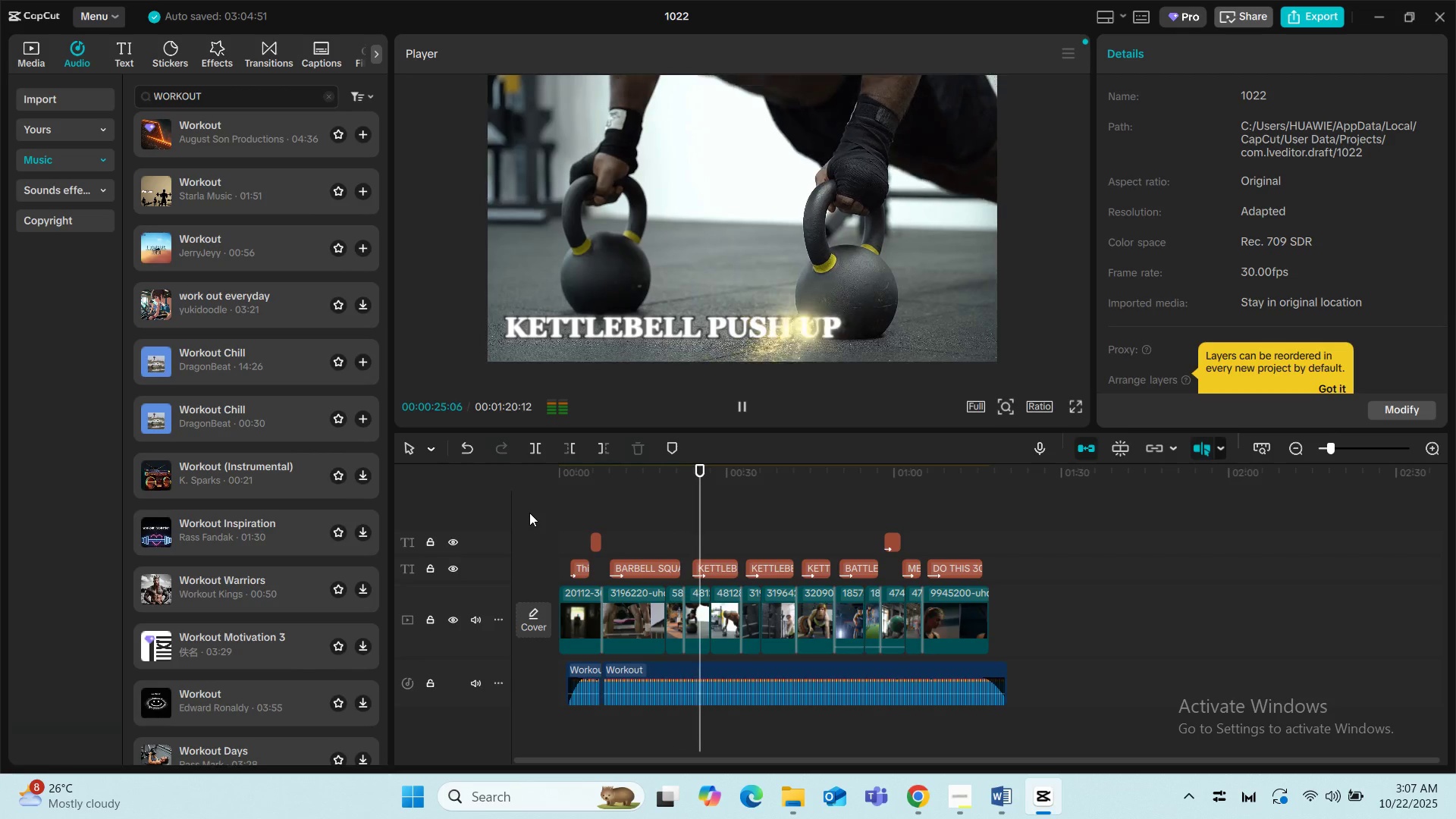 
wait(30.32)
 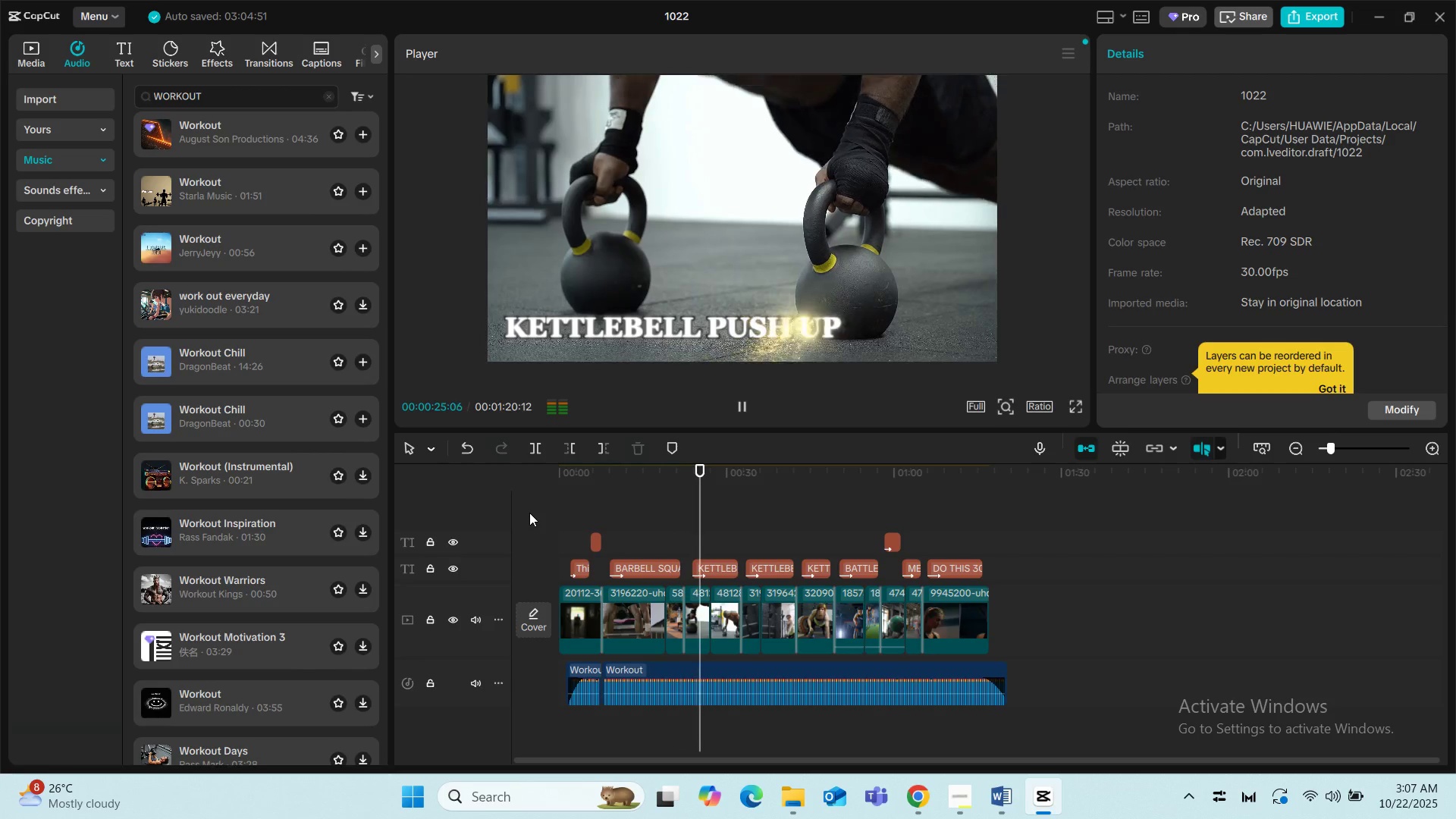 
left_click([1342, 803])
 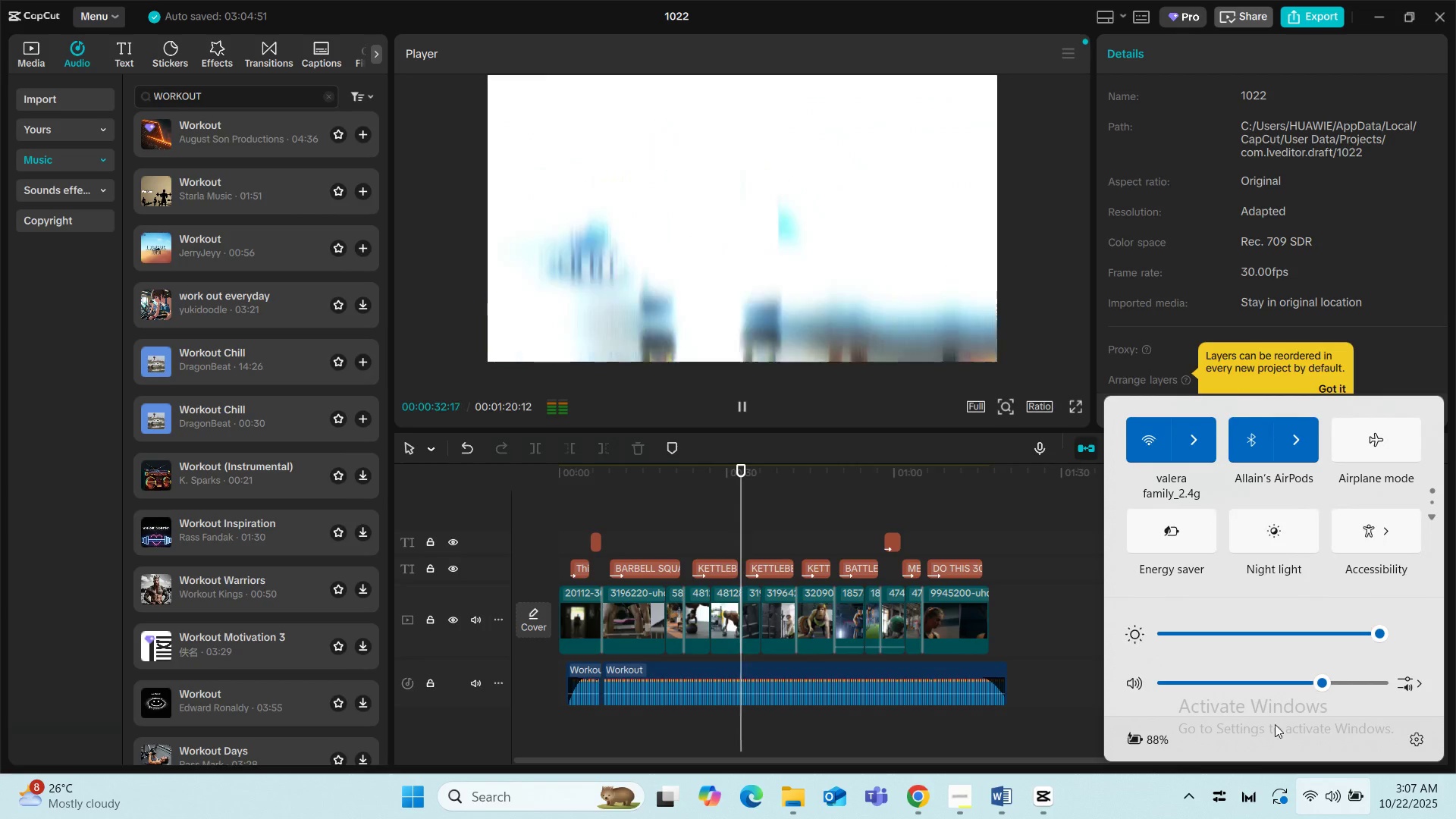 
left_click([1301, 688])
 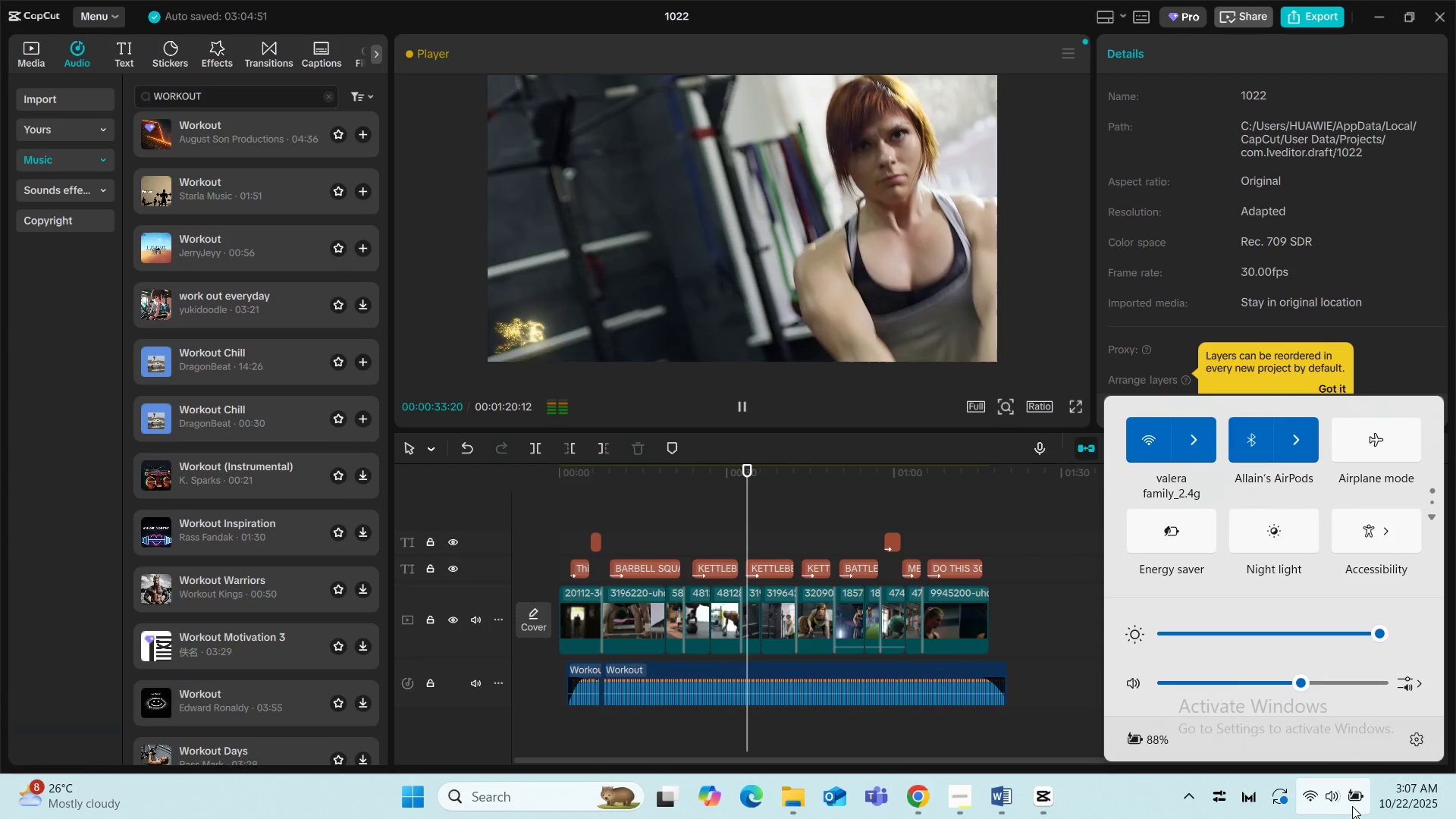 
left_click([1352, 806])
 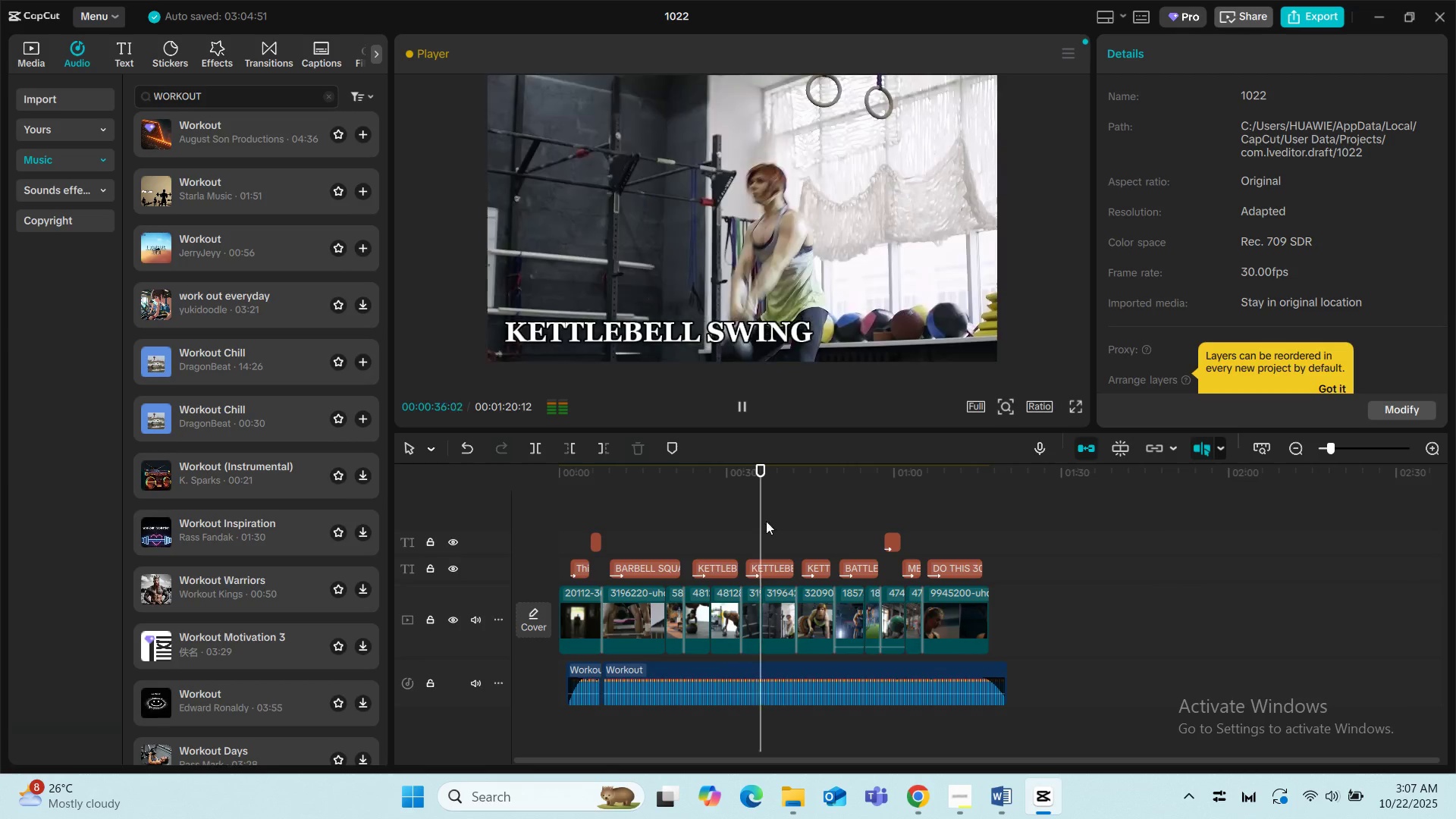 
left_click([723, 513])
 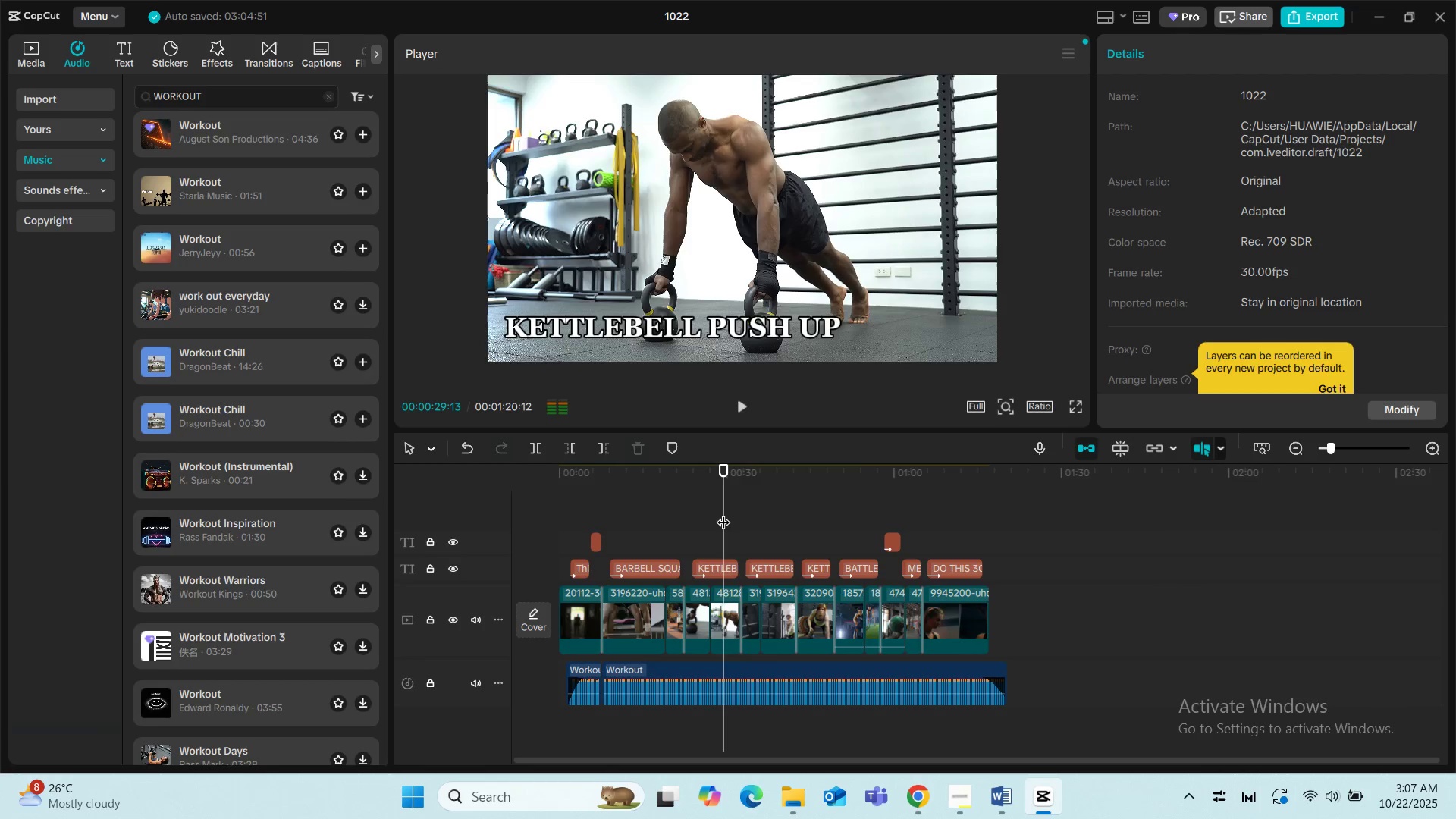 
key(Space)
 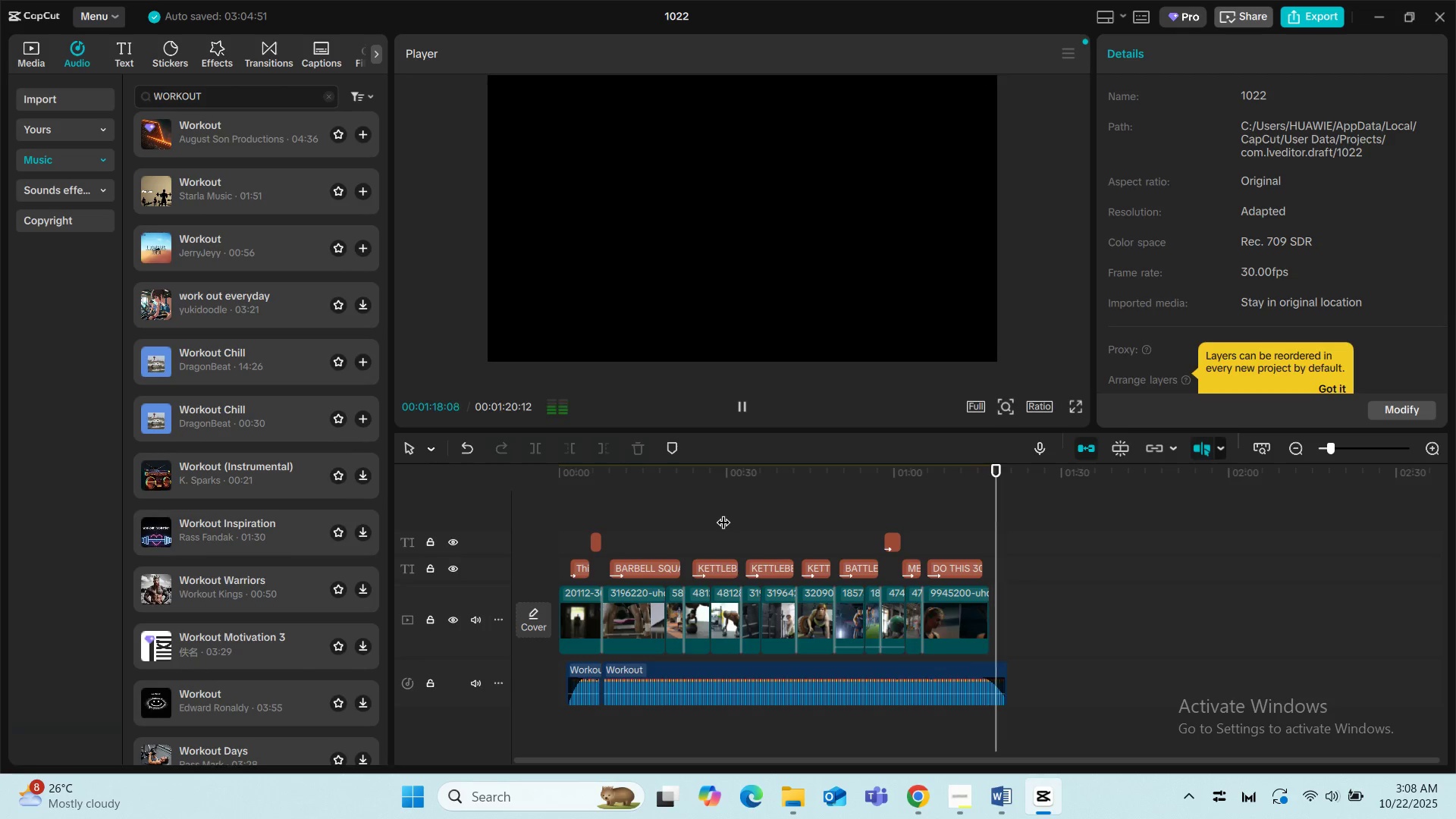 
wait(53.88)
 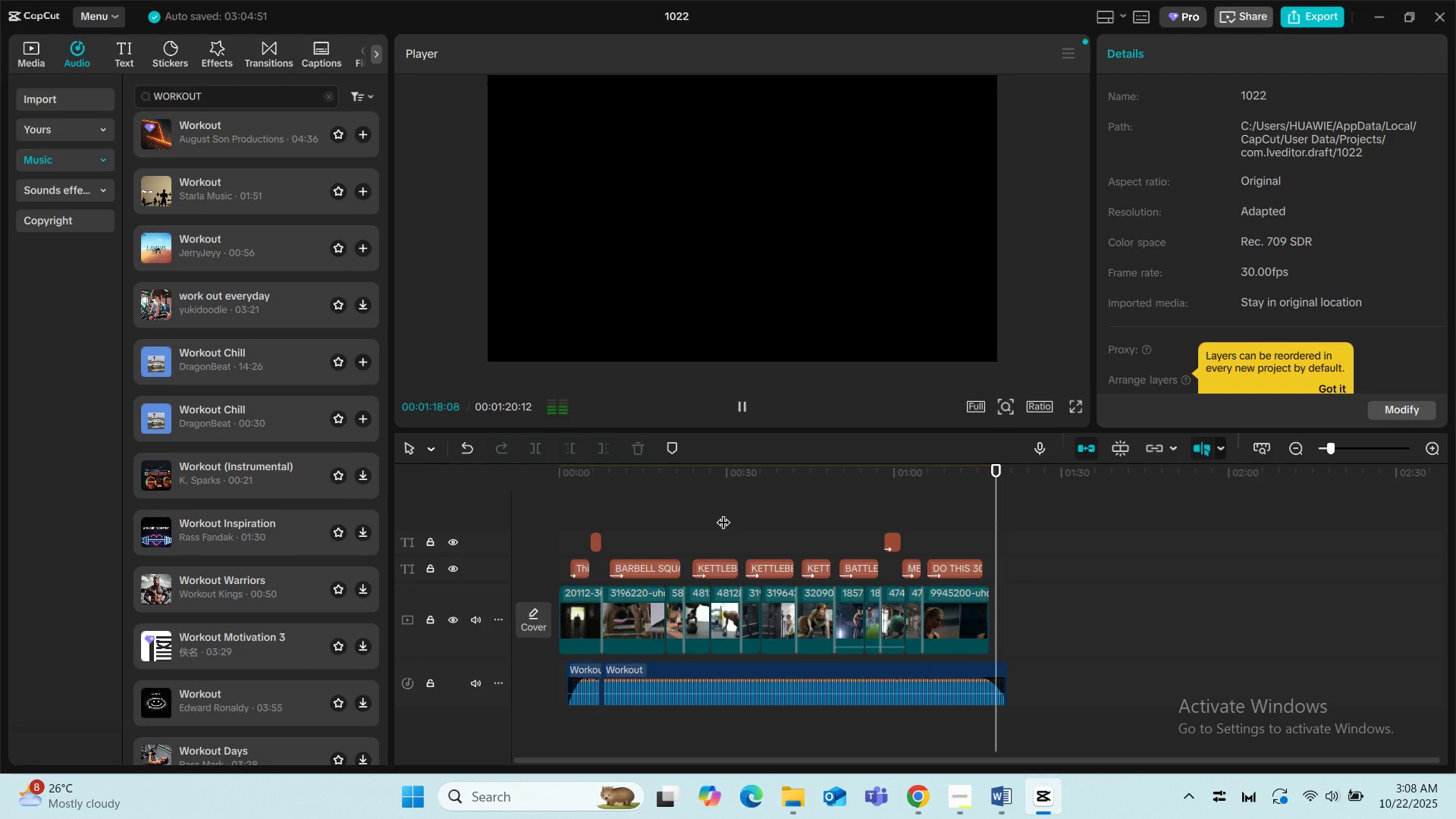 
left_click_drag(start_coordinate=[1030, 715], to_coordinate=[569, 526])
 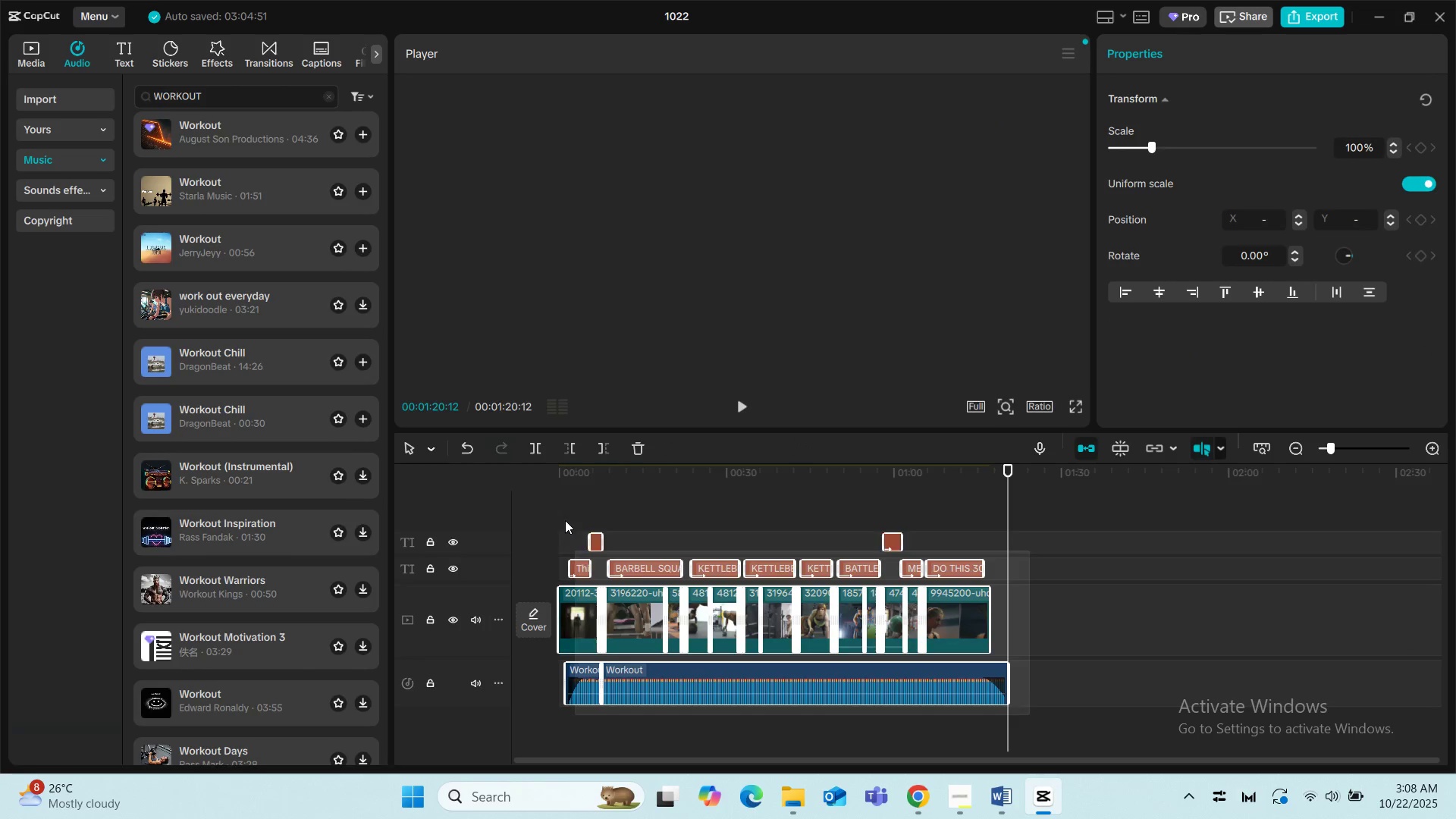 
left_click_drag(start_coordinate=[566, 521], to_coordinate=[555, 518])